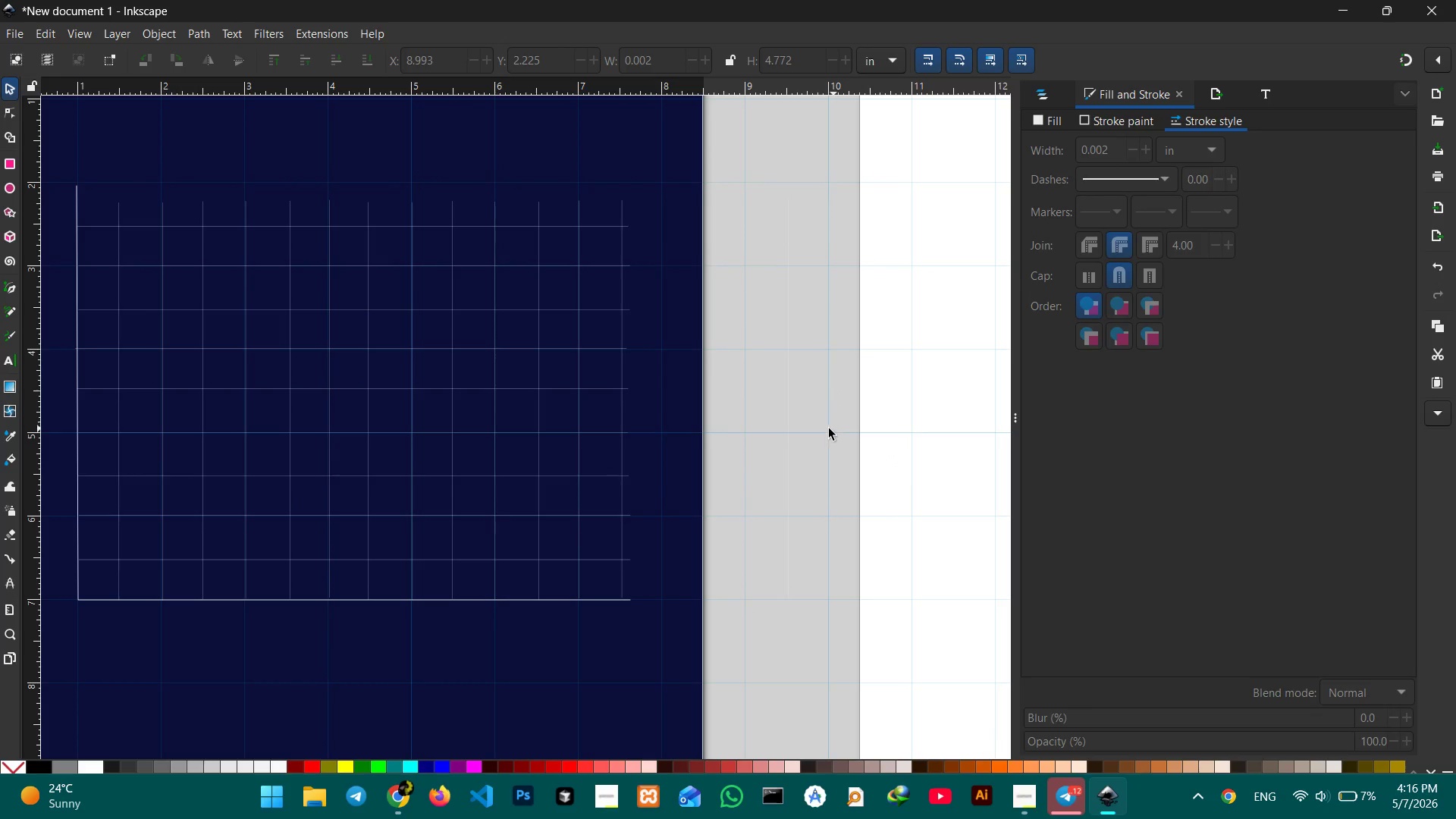 
left_click([827, 428])
 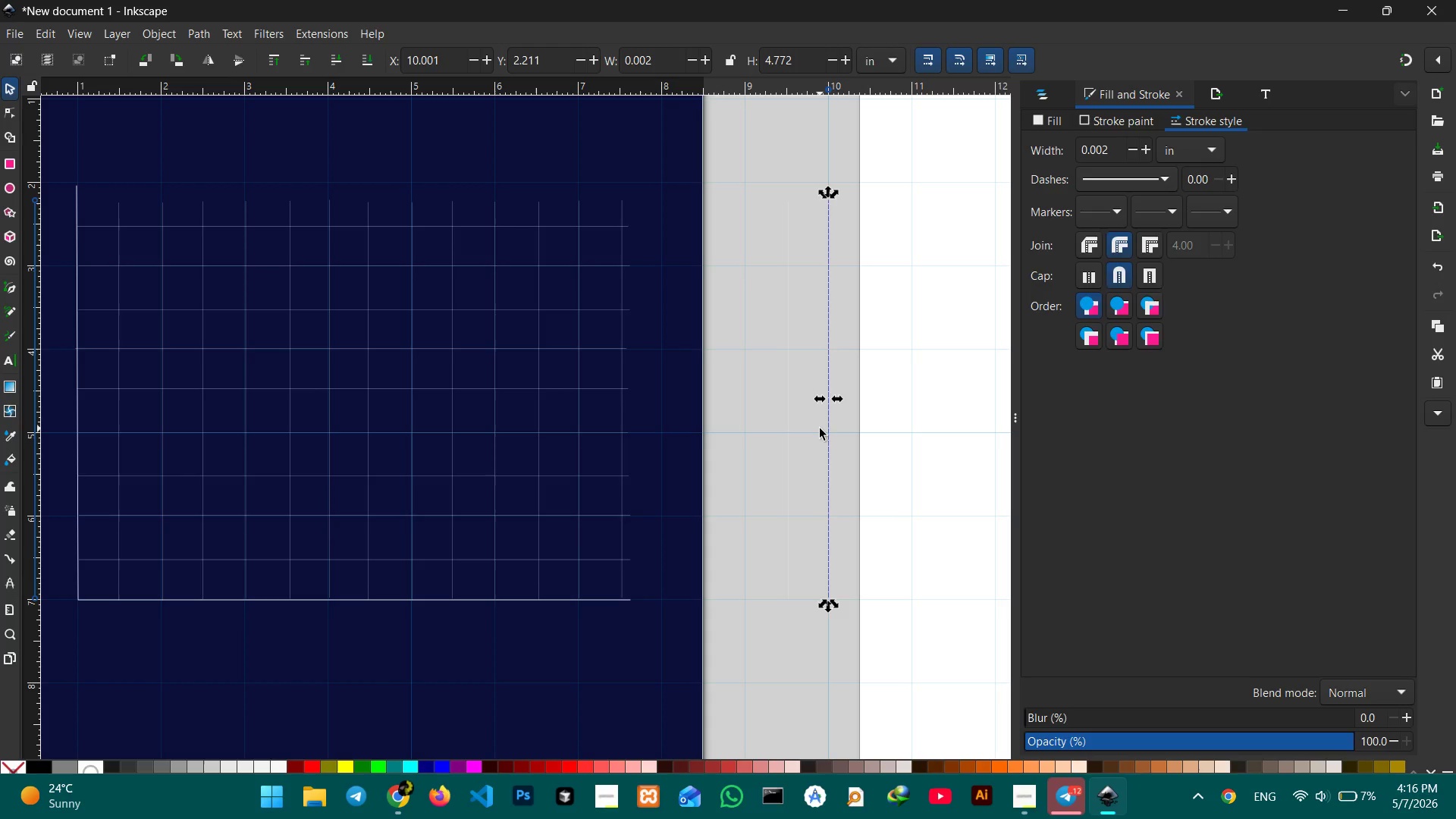 
key(Backspace)
 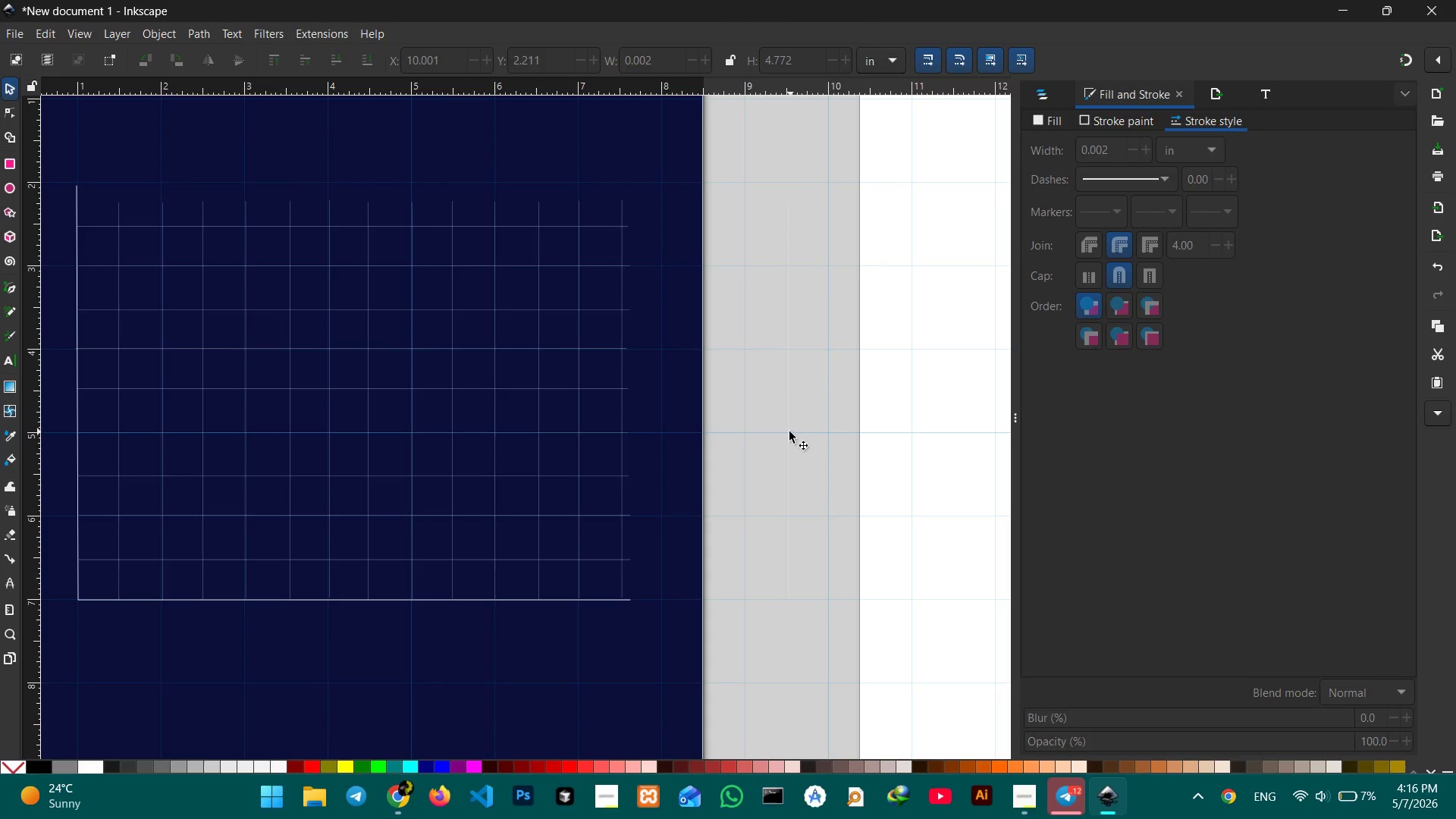 
left_click([789, 431])
 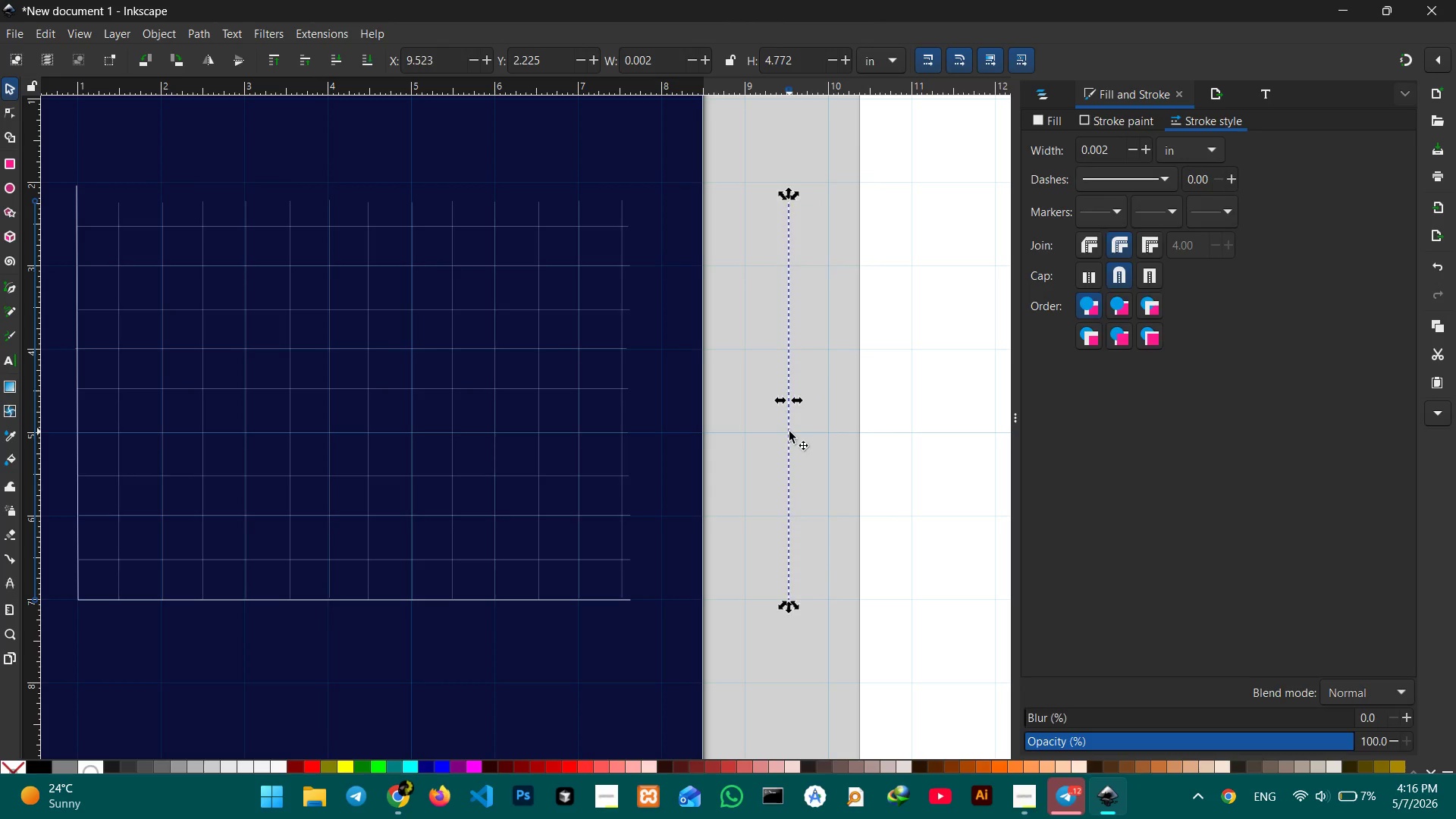 
key(Backspace)
 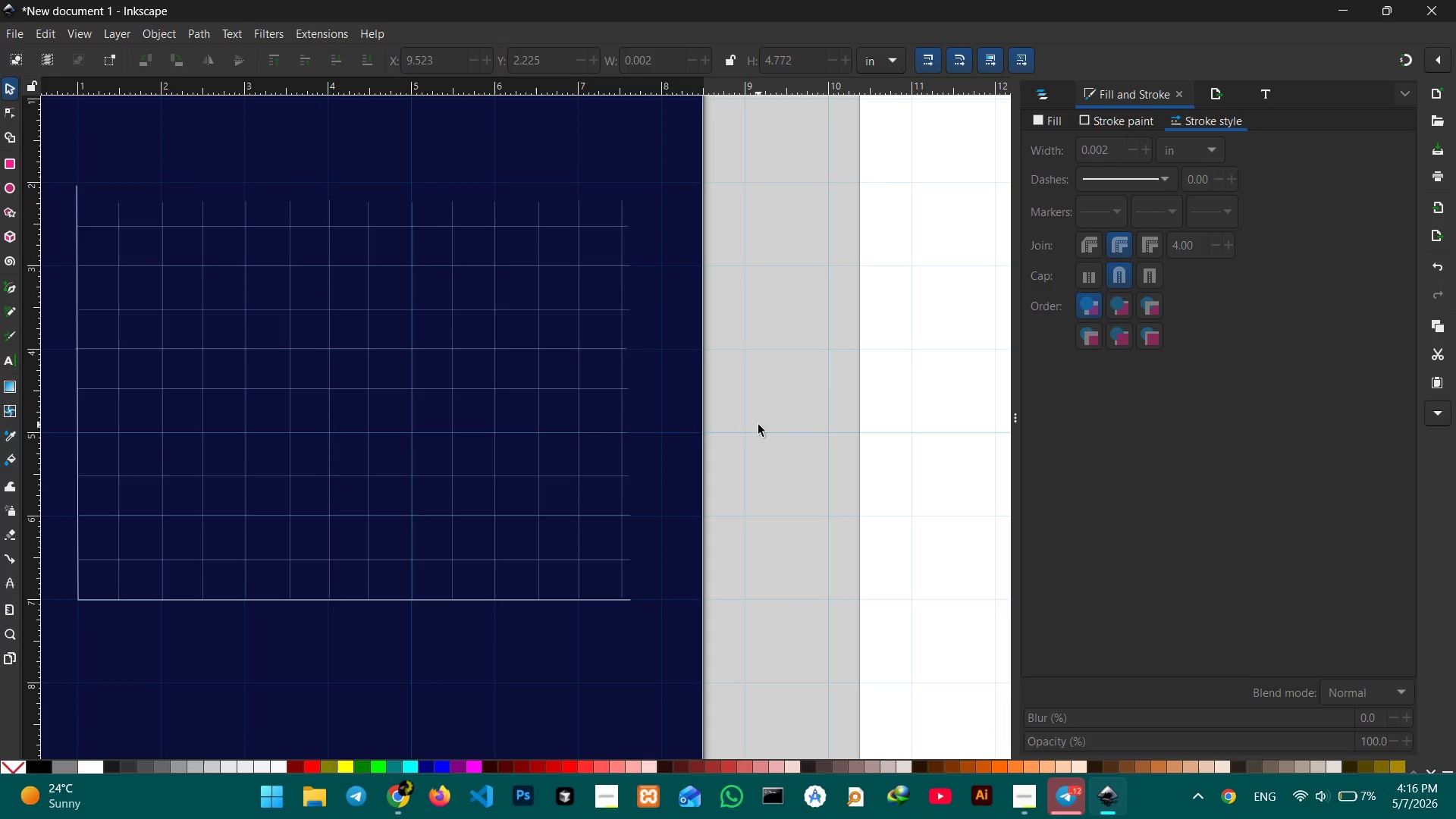 
left_click([758, 425])
 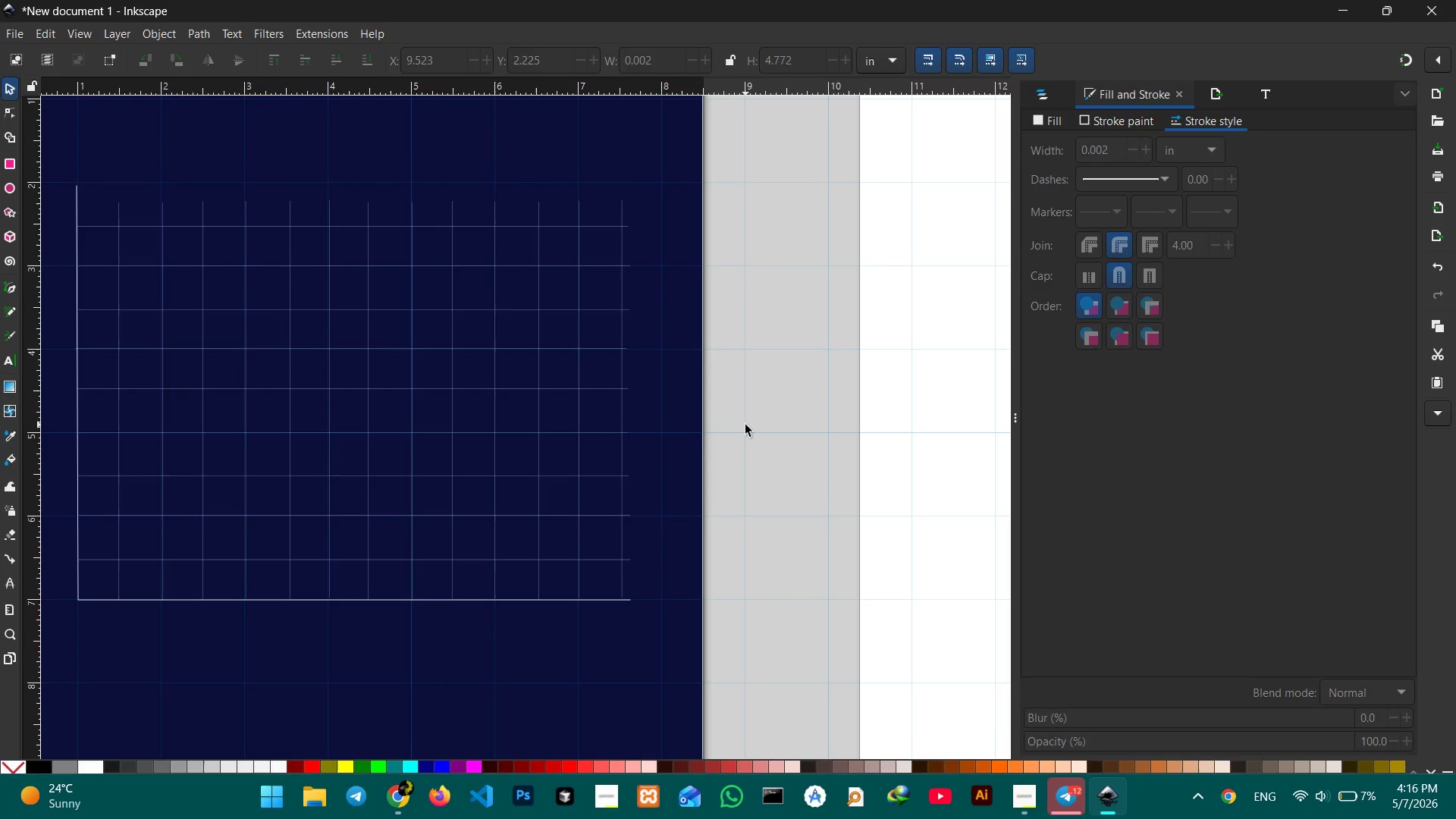 
double_click([745, 425])
 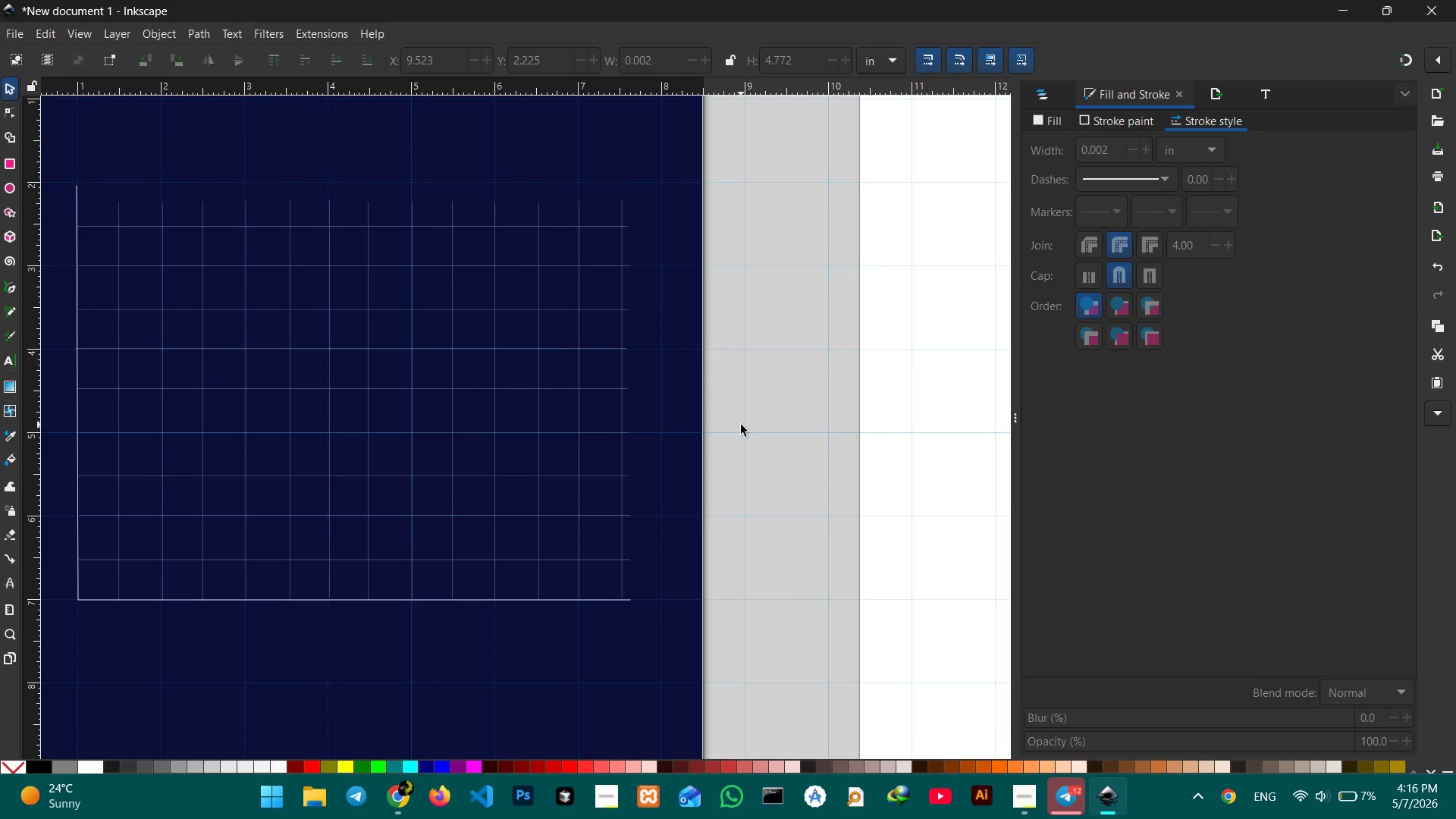 
triple_click([741, 425])
 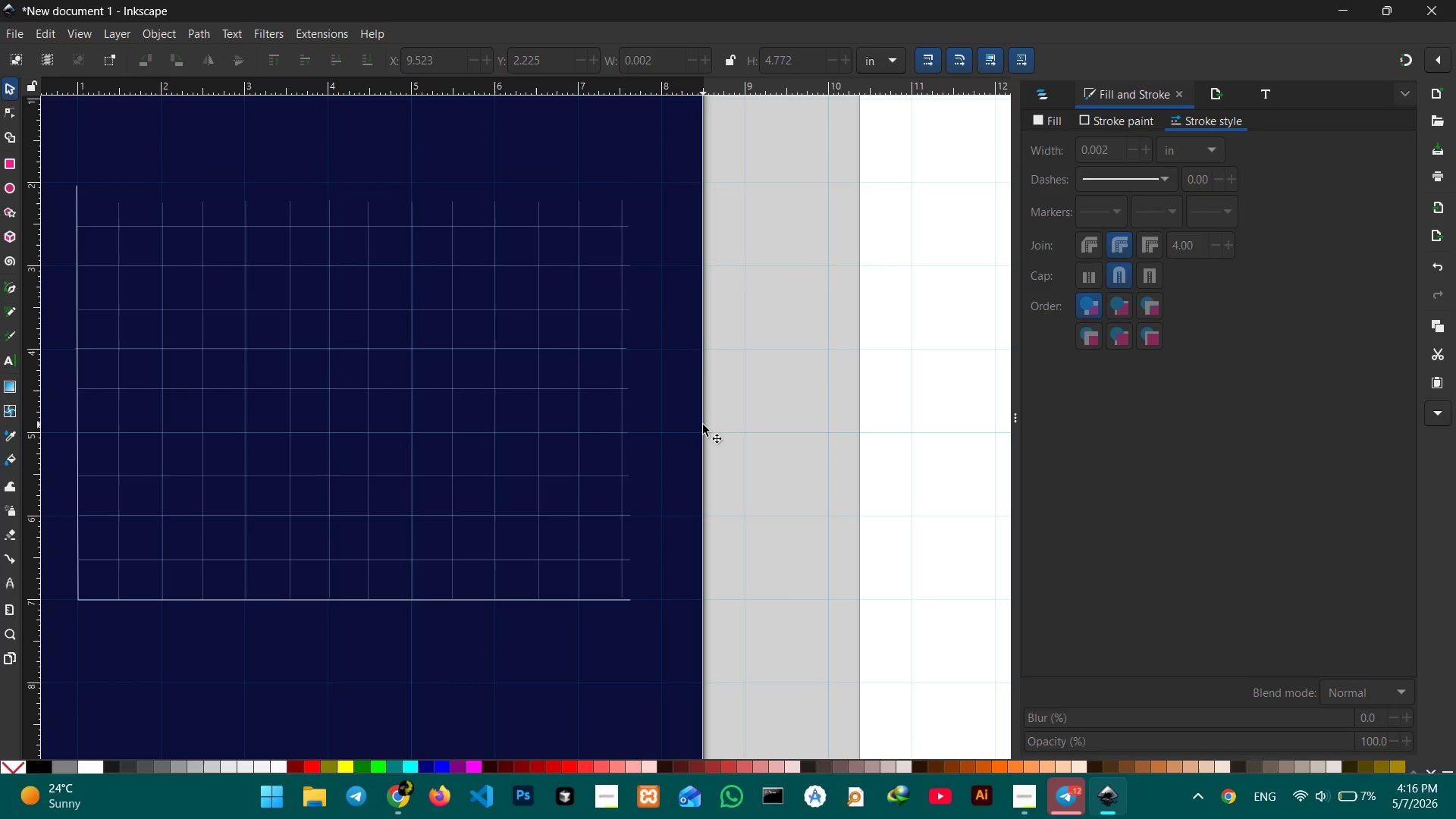 
left_click([703, 425])
 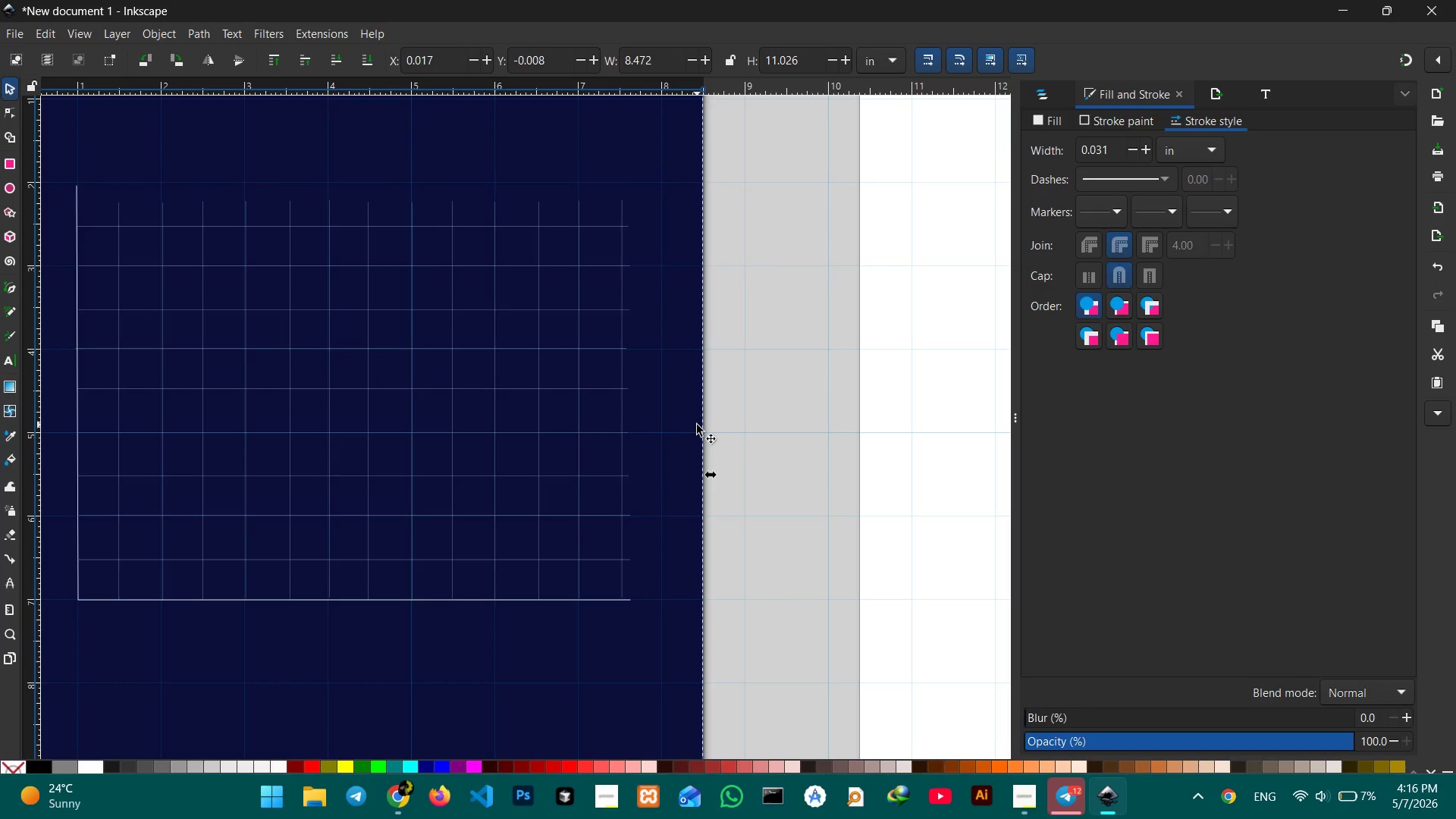 
double_click([697, 425])
 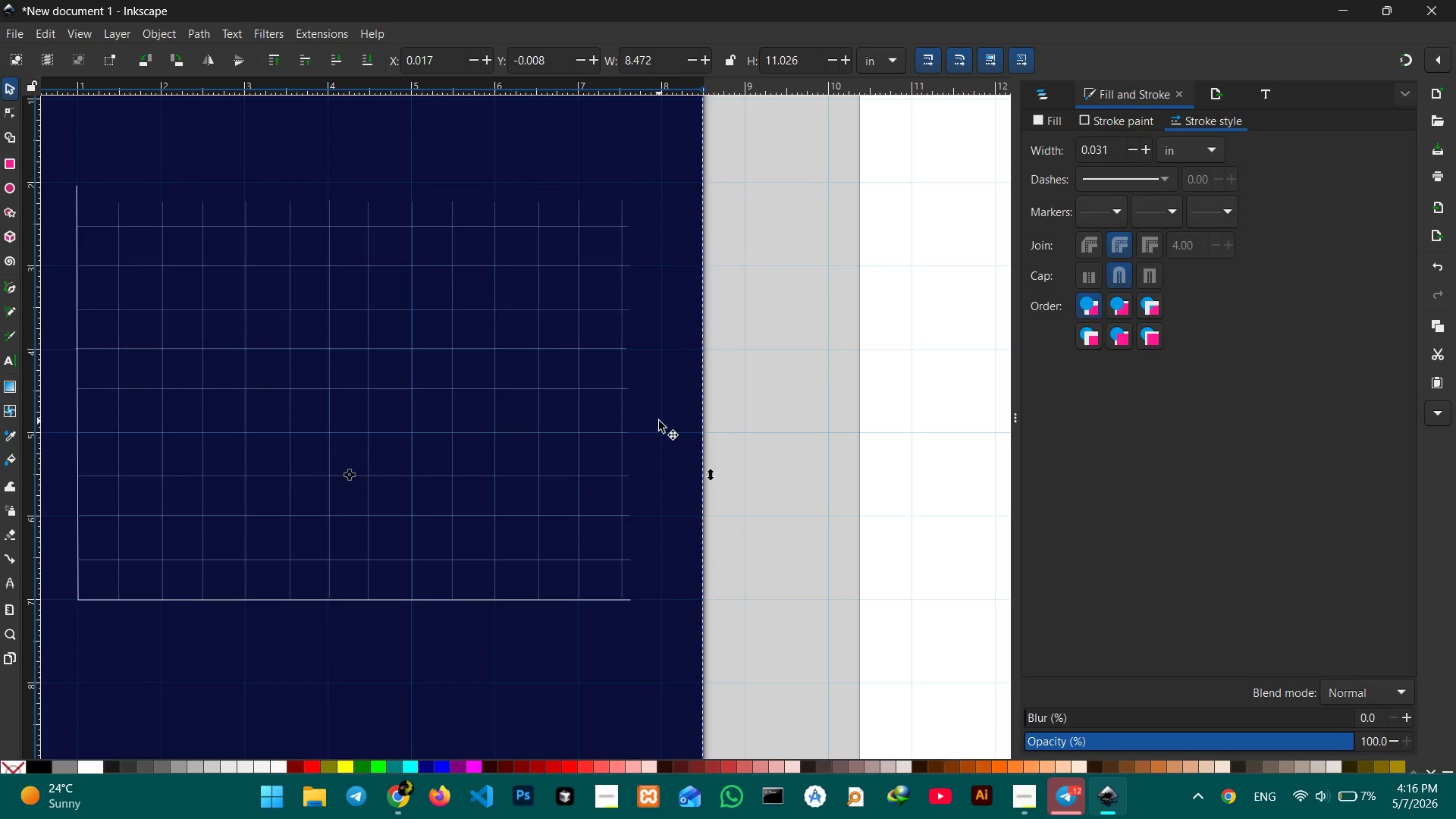 
left_click([660, 421])
 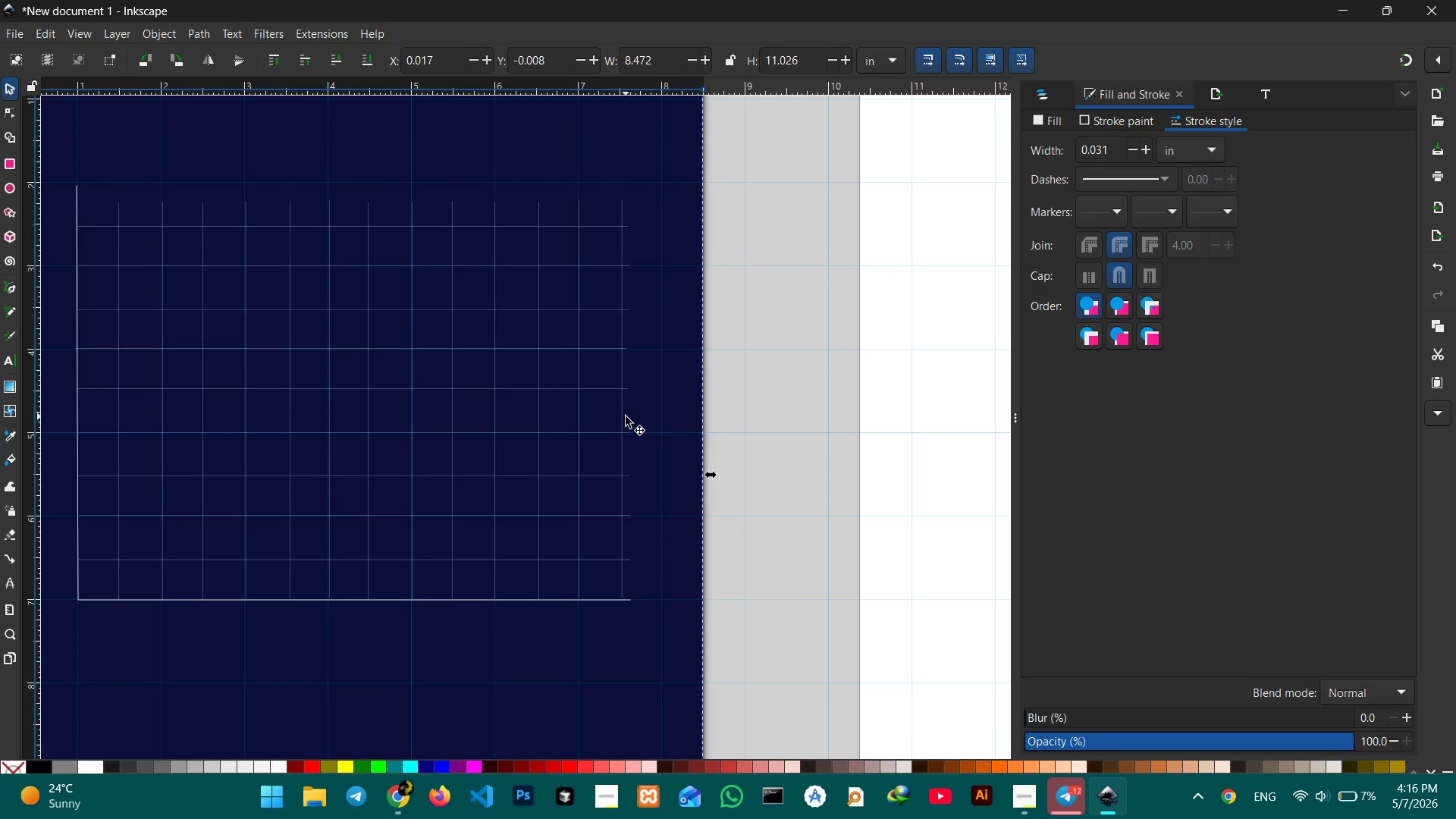 
left_click([626, 416])
 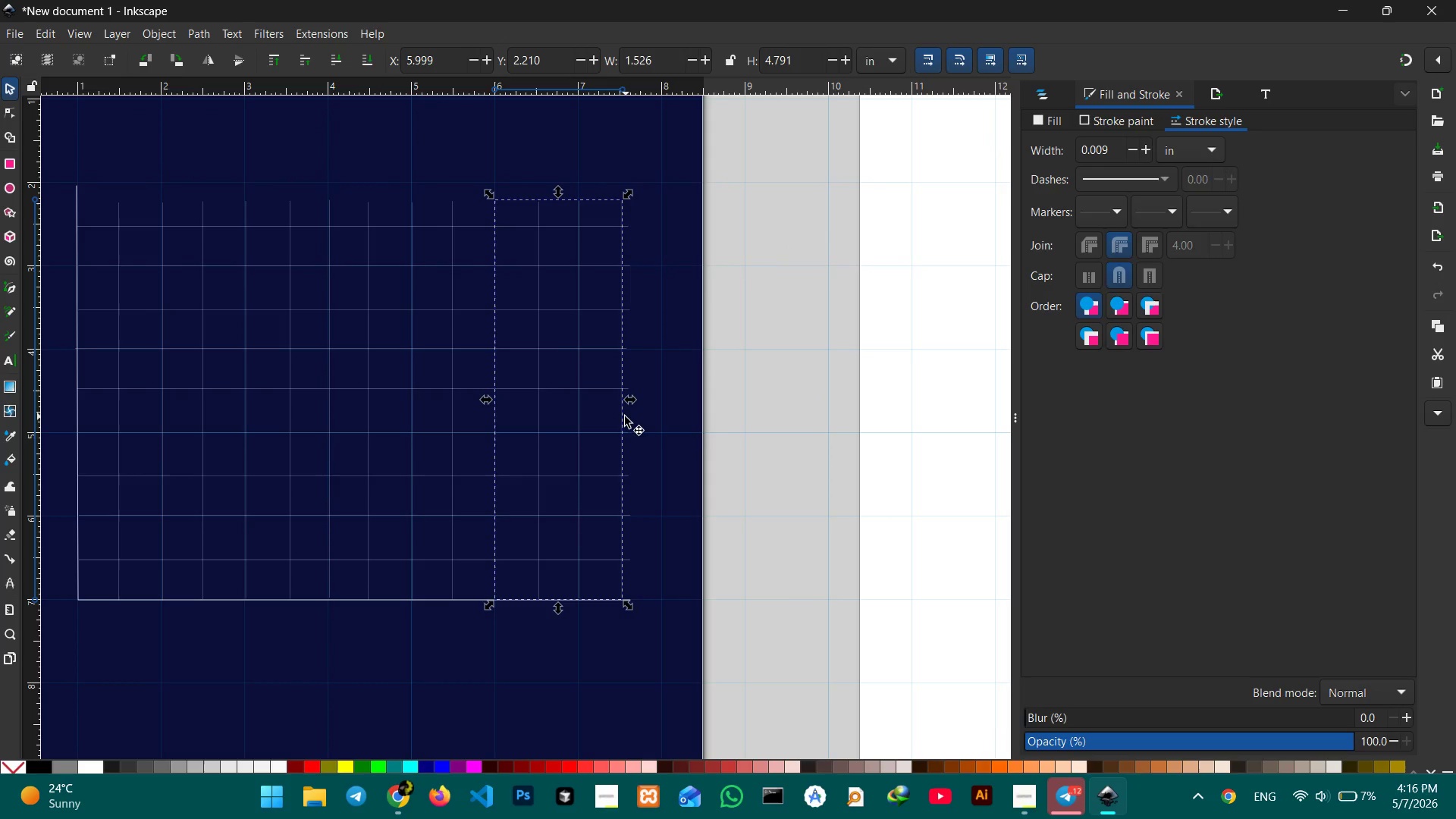 
left_click([625, 416])
 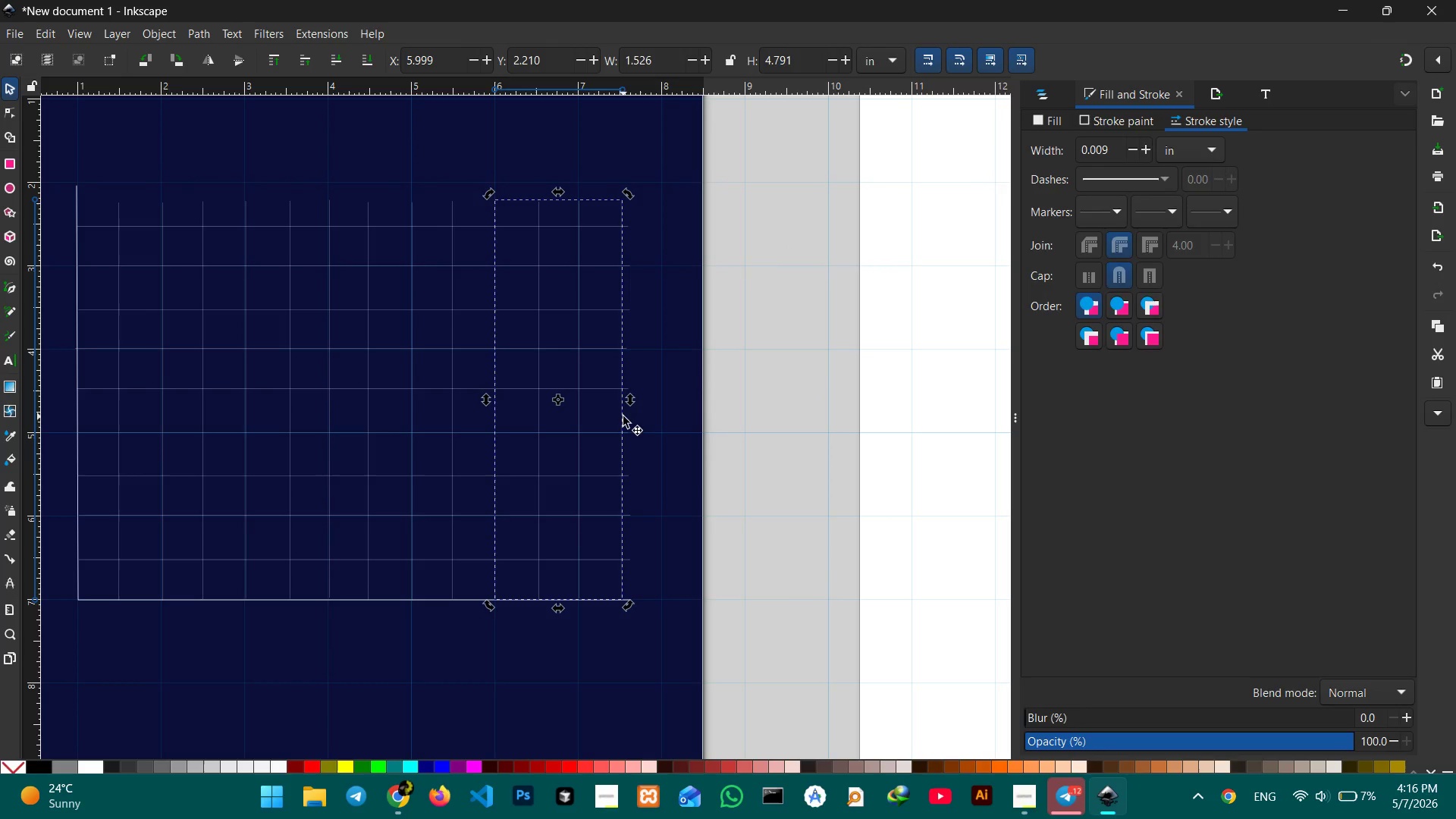 
double_click([623, 416])
 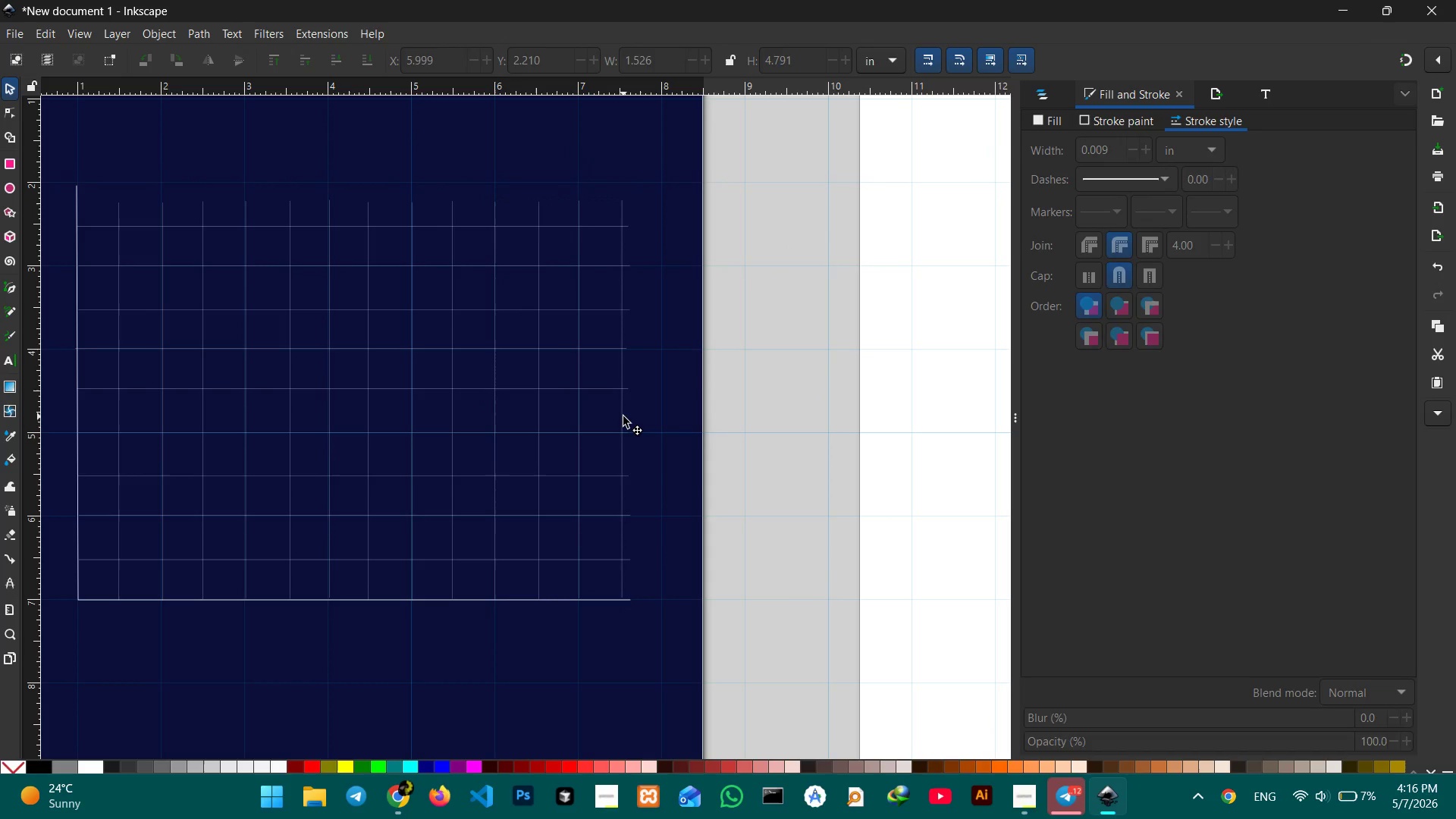 
triple_click([623, 416])
 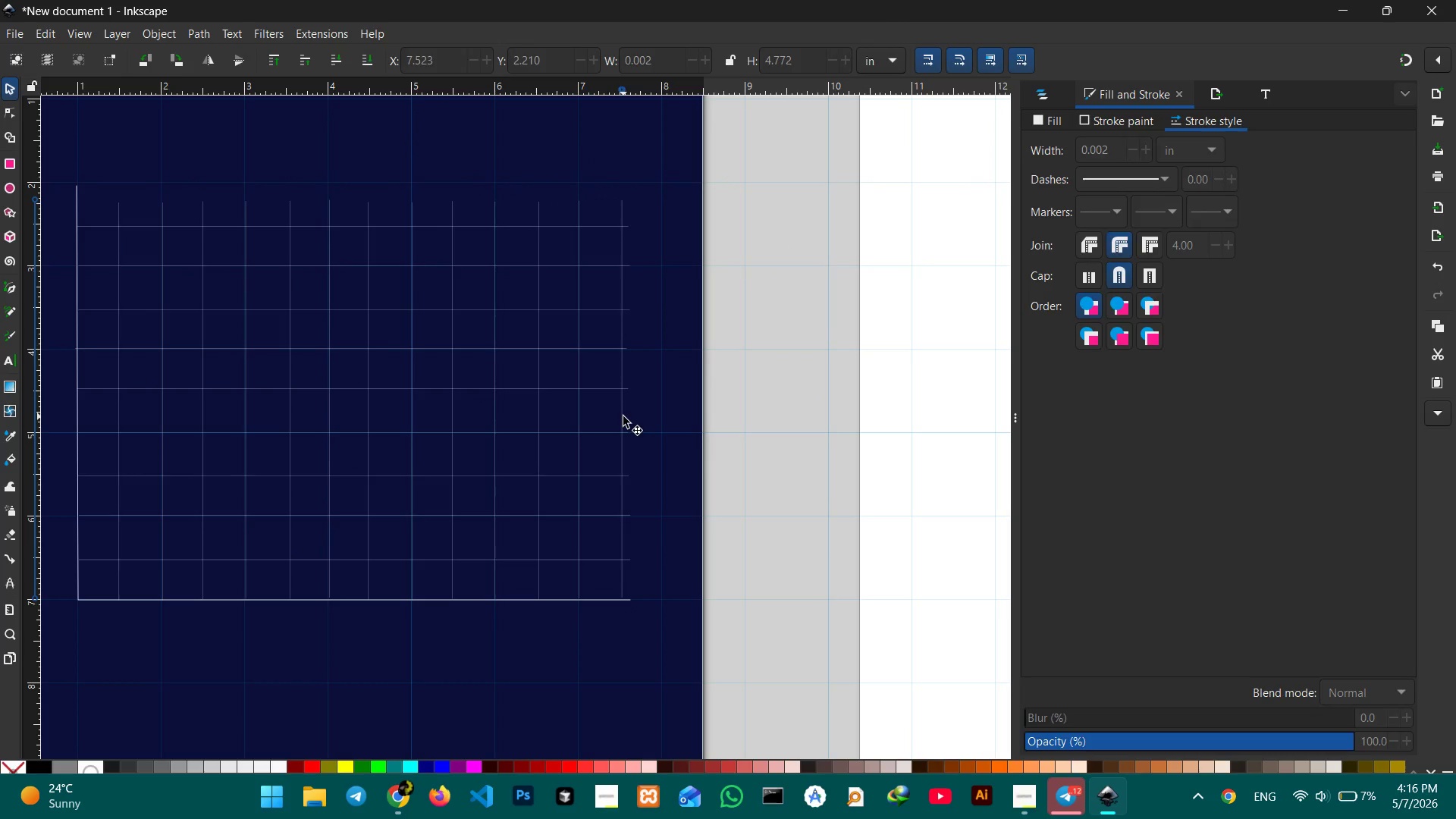 
triple_click([623, 416])
 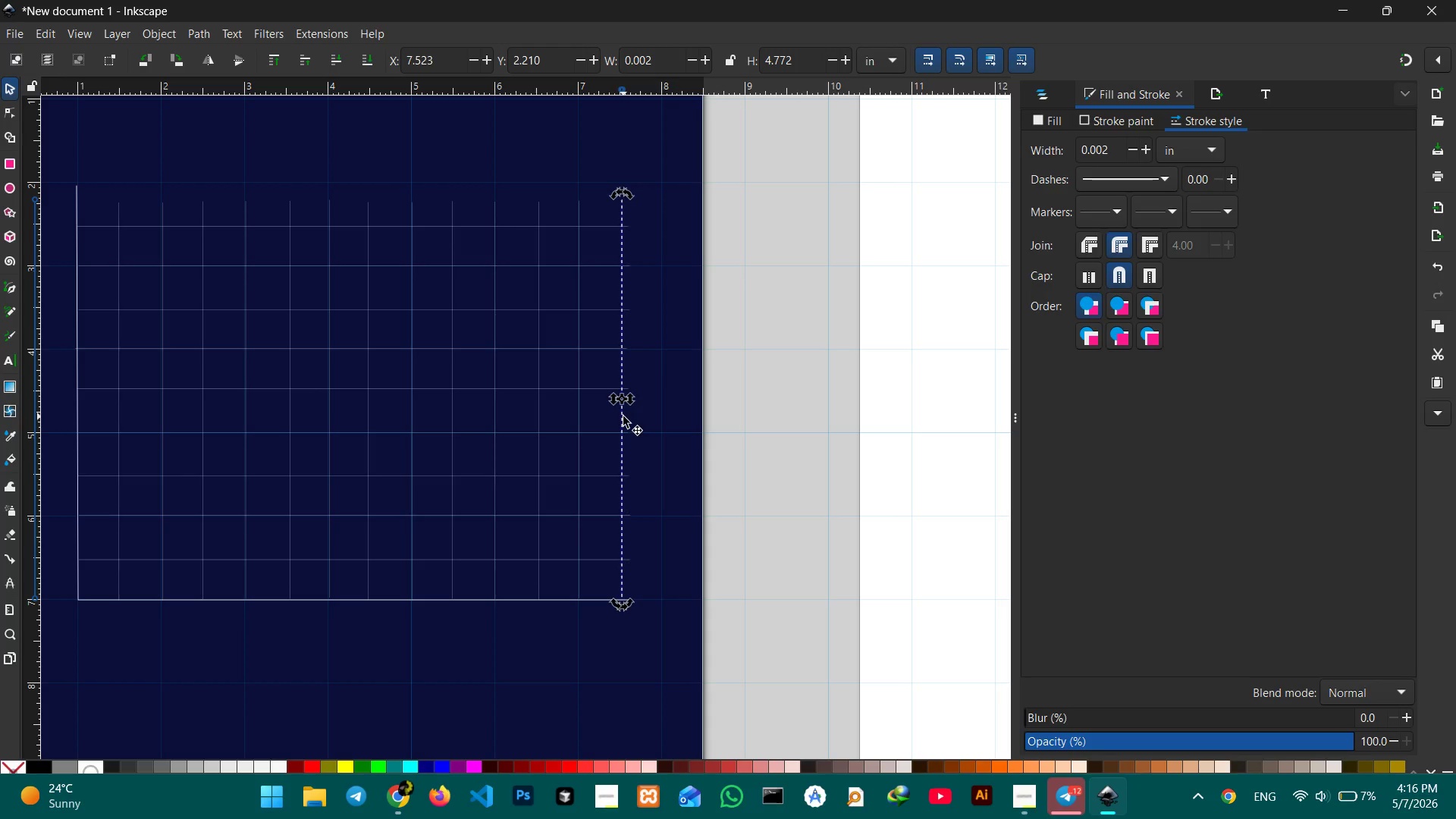 
key(Backspace)
 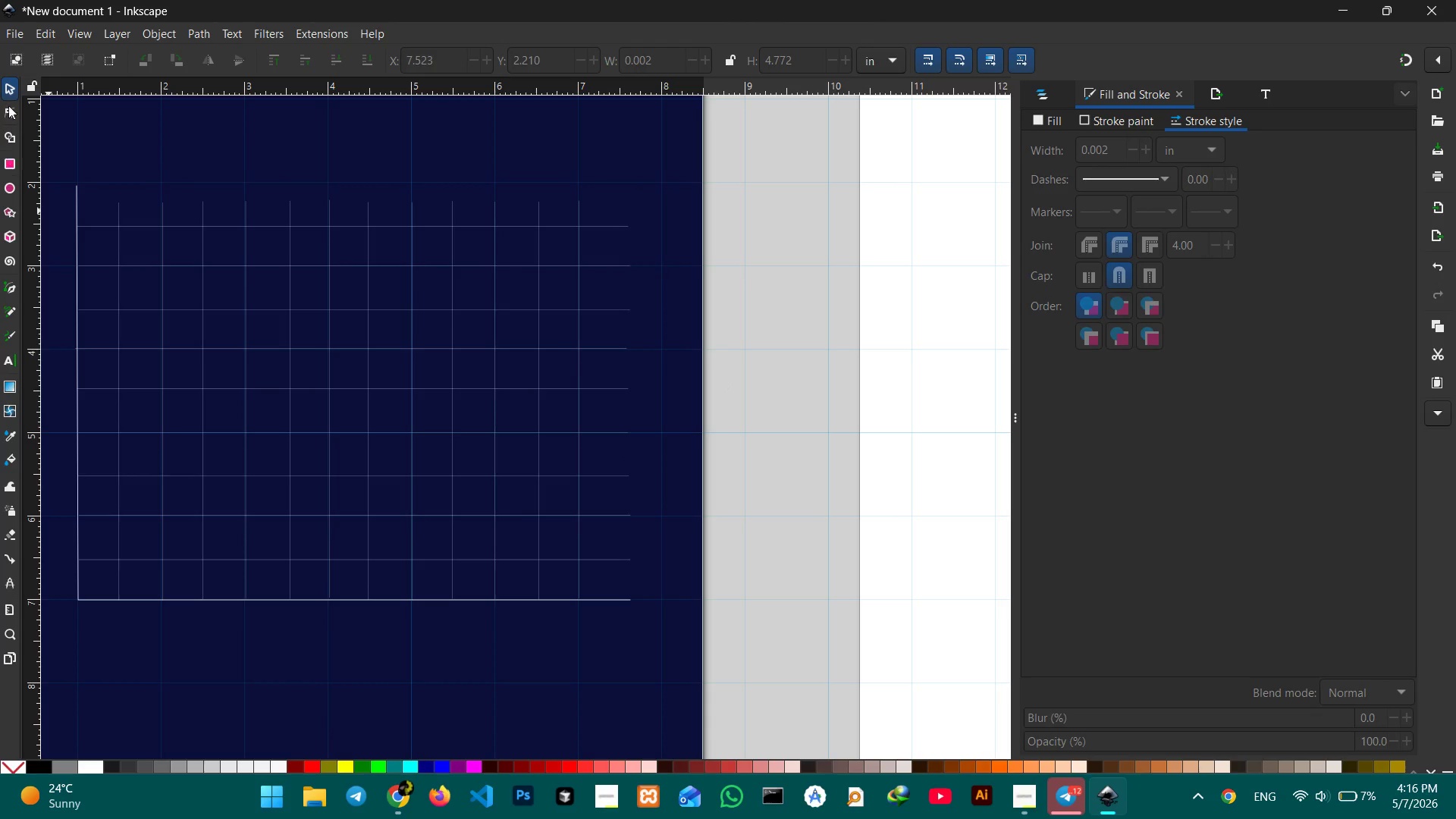 
left_click([10, 83])
 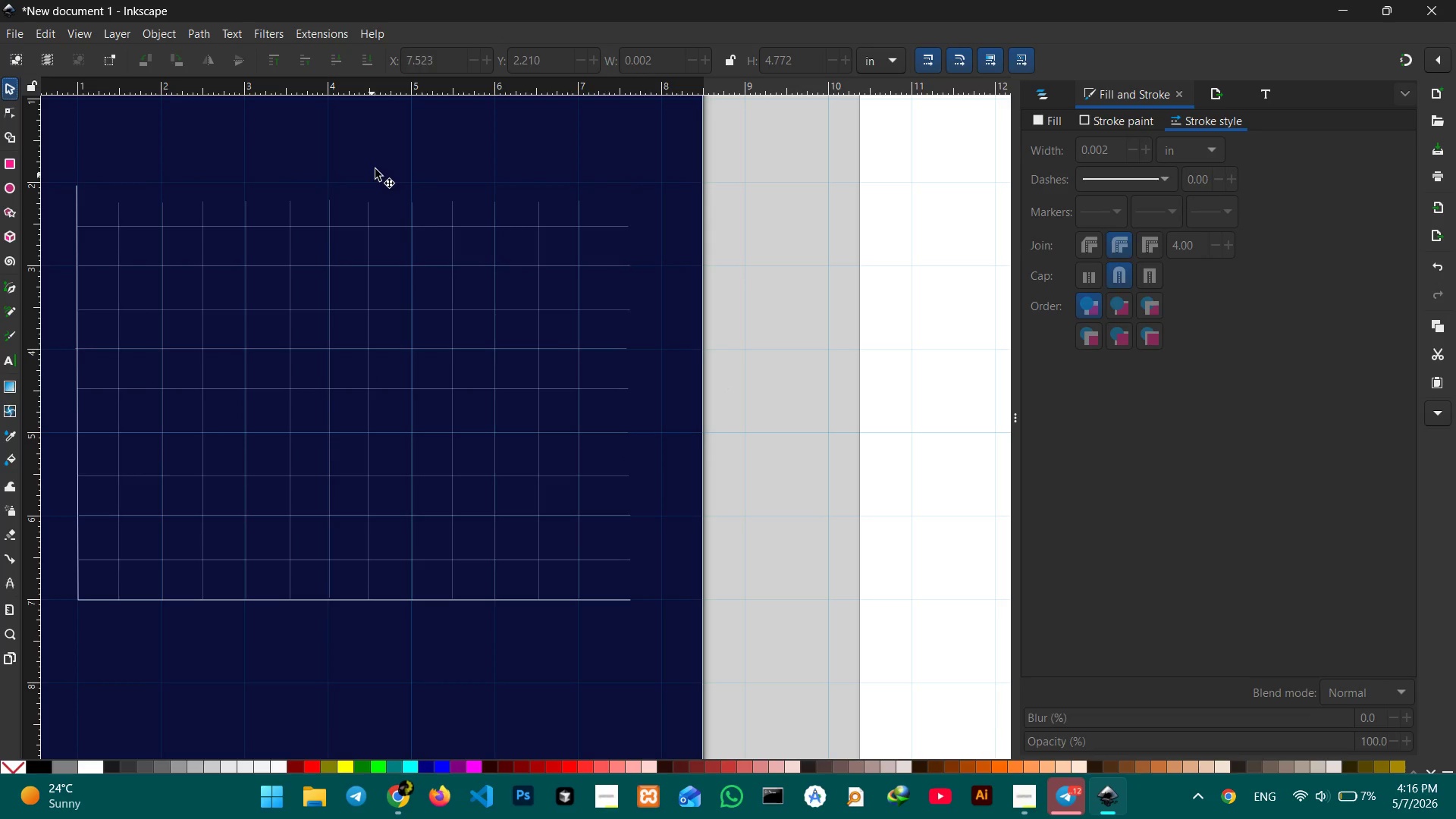 
double_click([381, 149])
 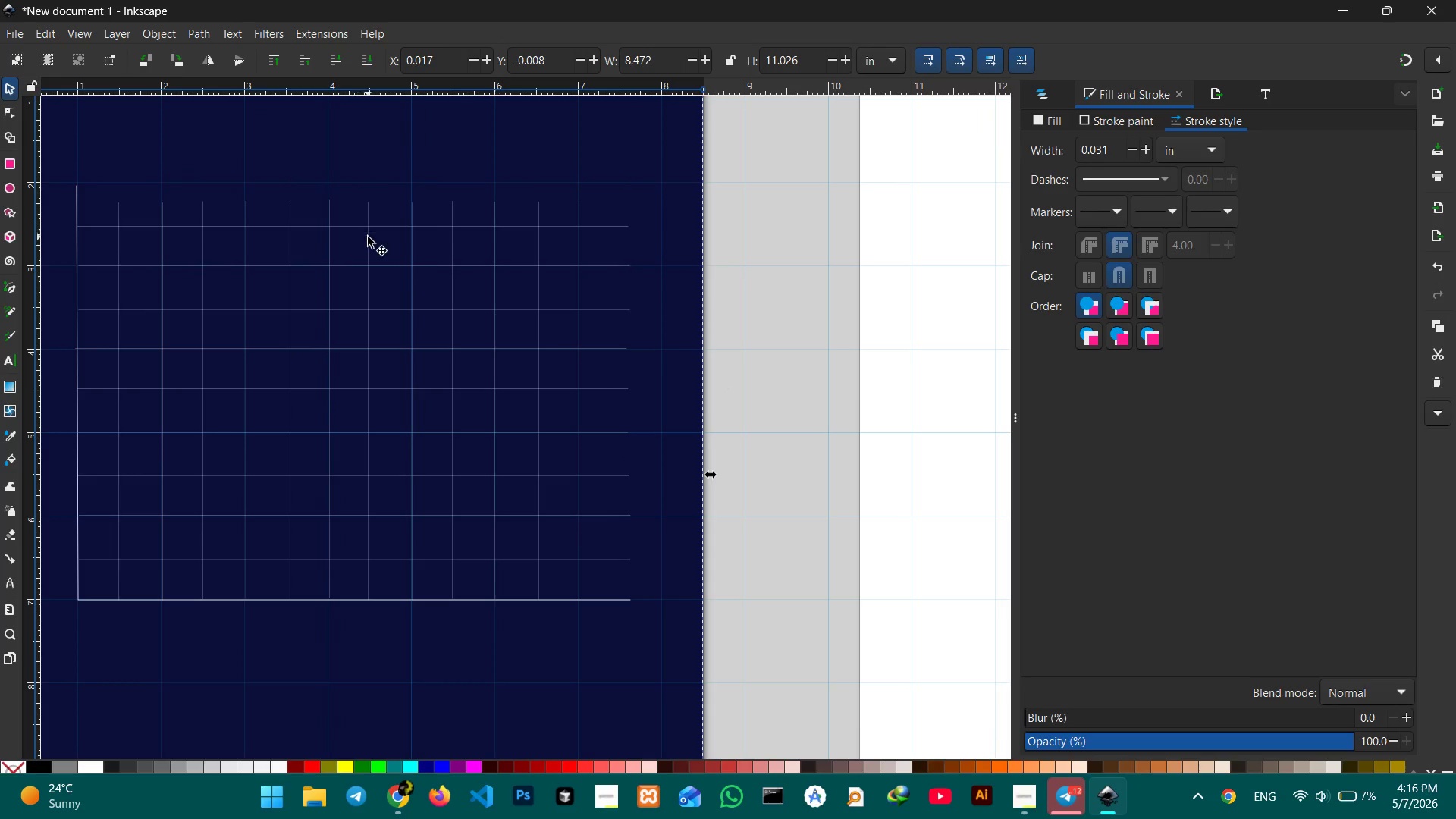 
hold_key(key=Space, duration=1.01)
 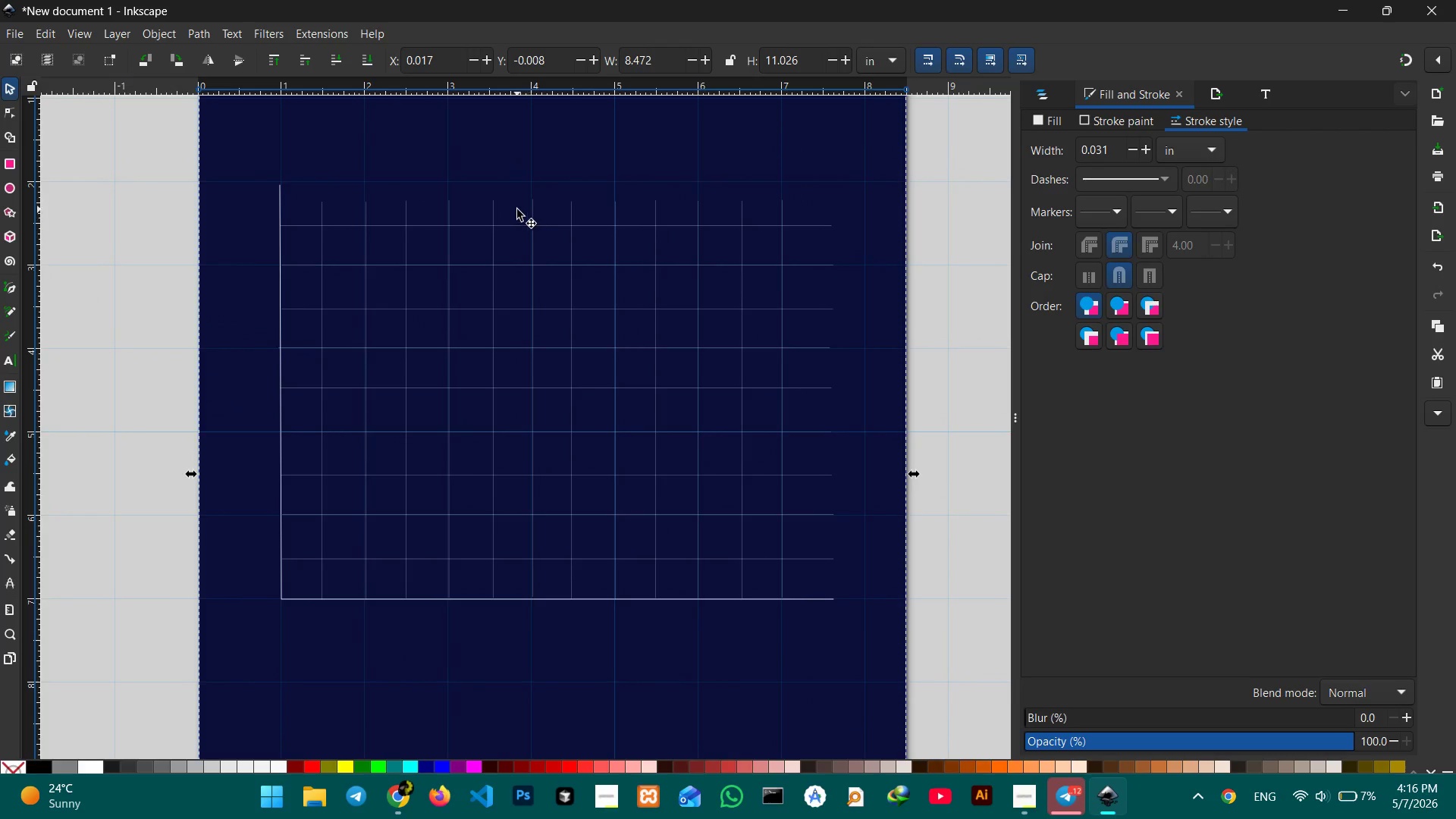 
left_click_drag(start_coordinate=[357, 240], to_coordinate=[562, 239])
 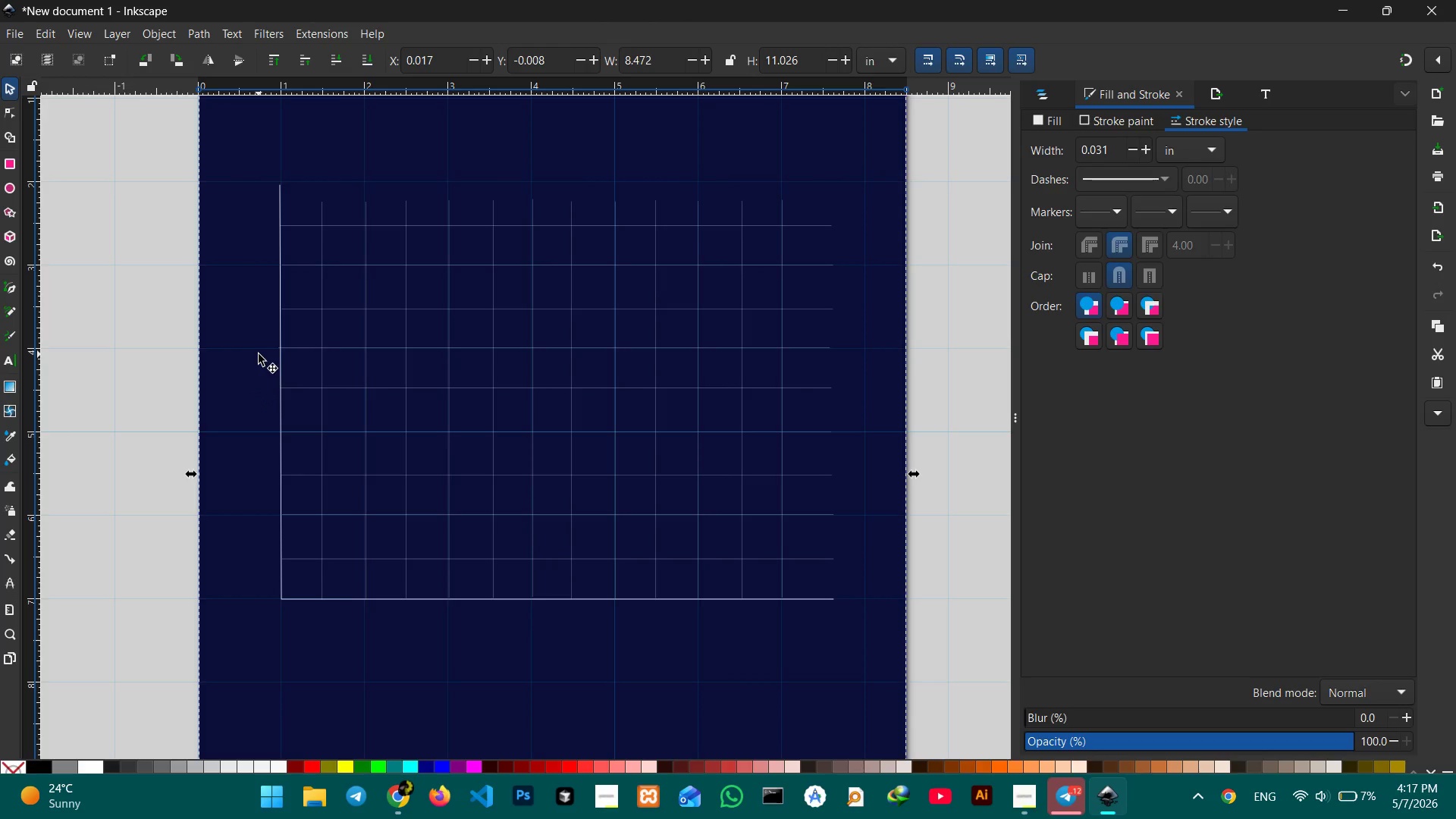 
wait(44.66)
 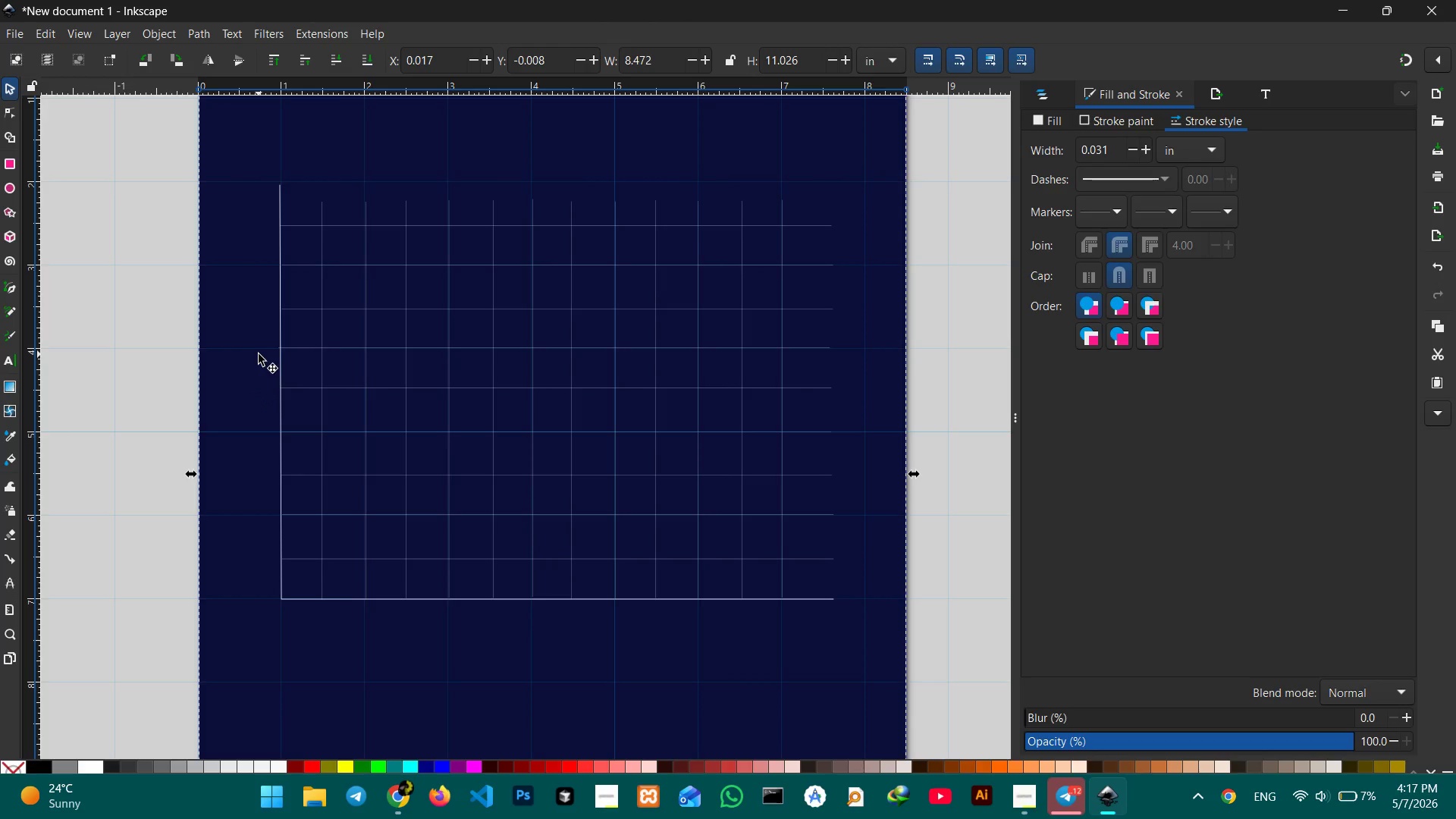 
scroll: coordinate [281, 458], scroll_direction: down, amount: 2.0
 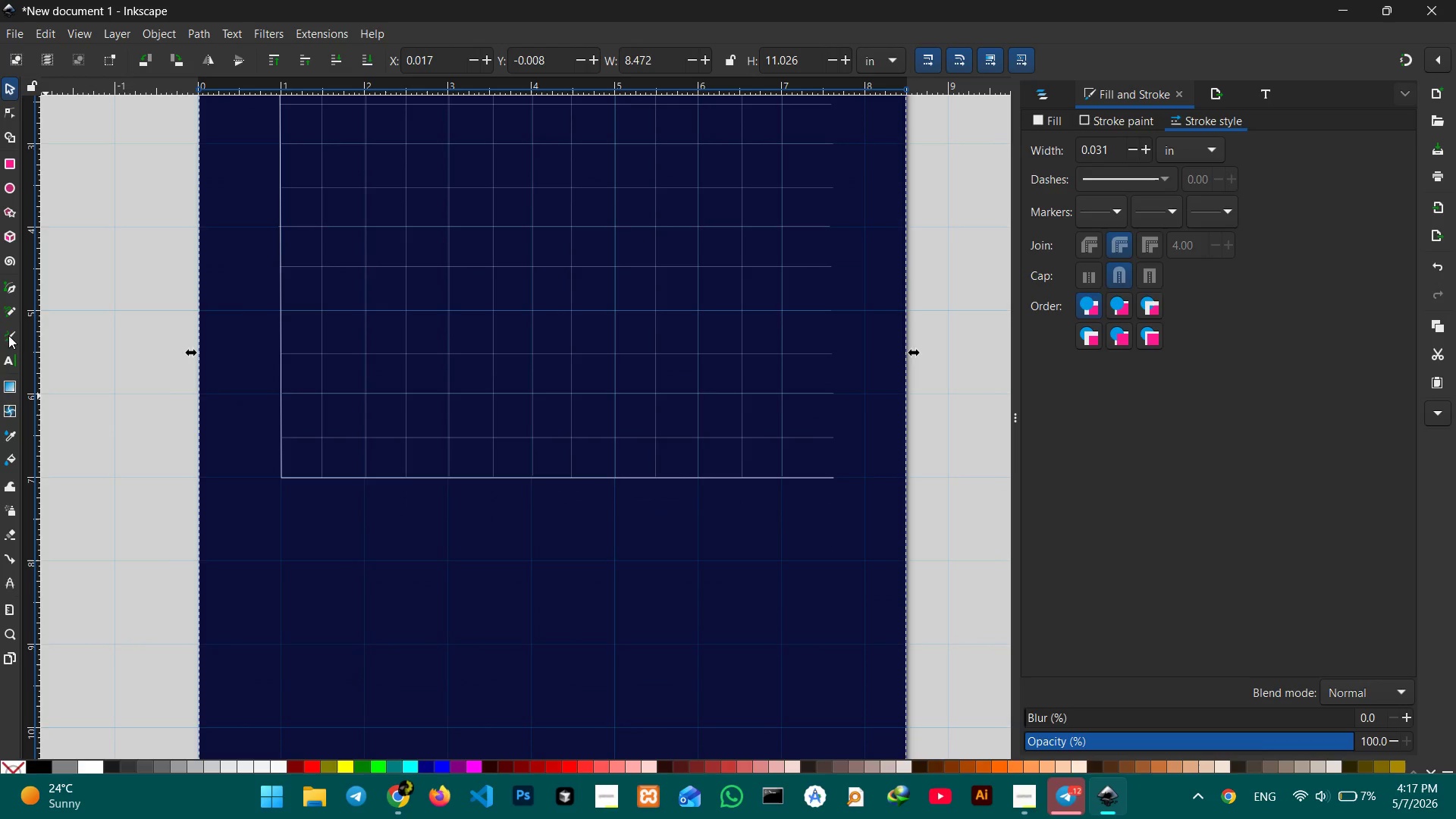 
left_click([11, 286])
 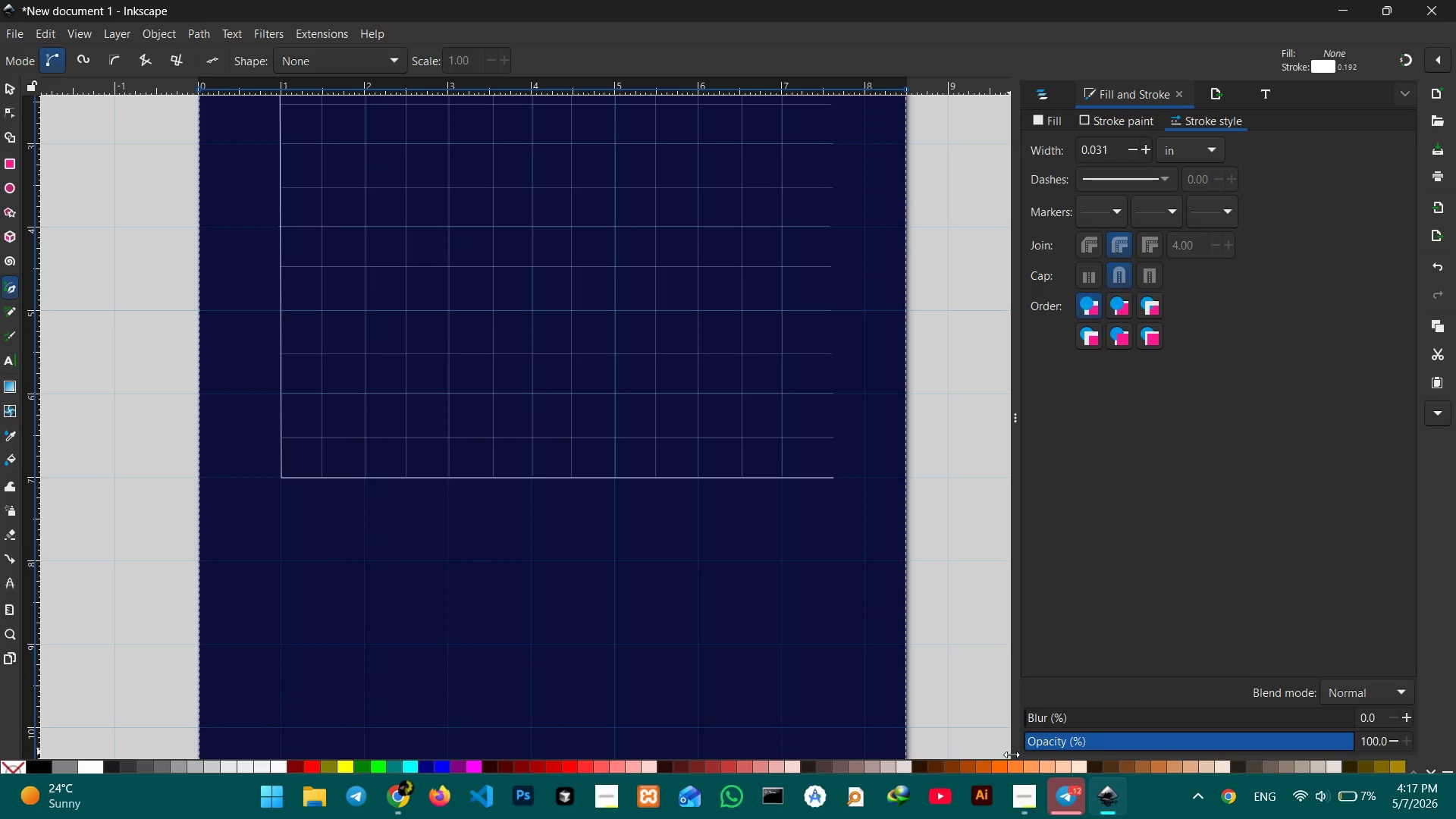 
left_click([1014, 795])